 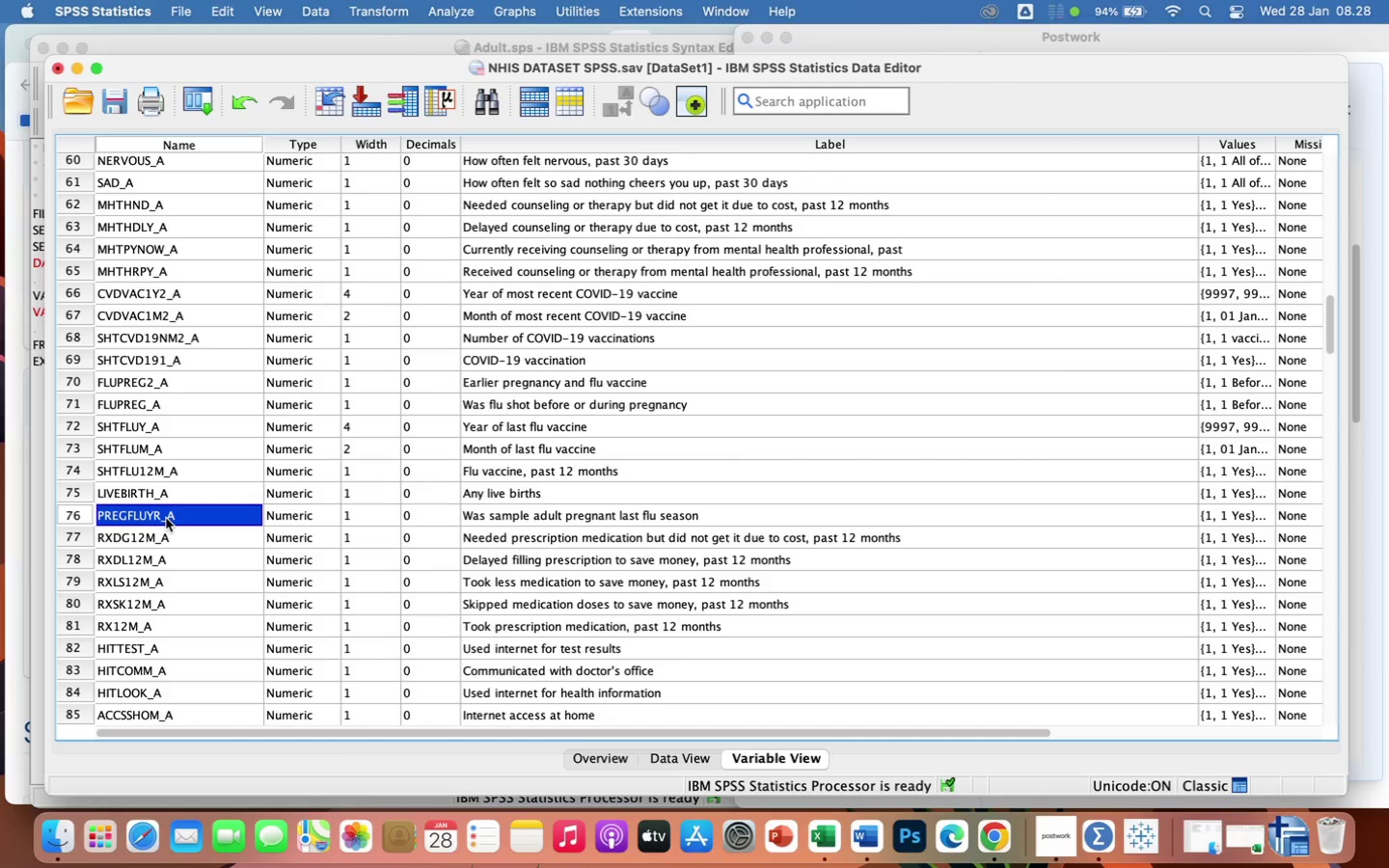 
key(Meta+F)
 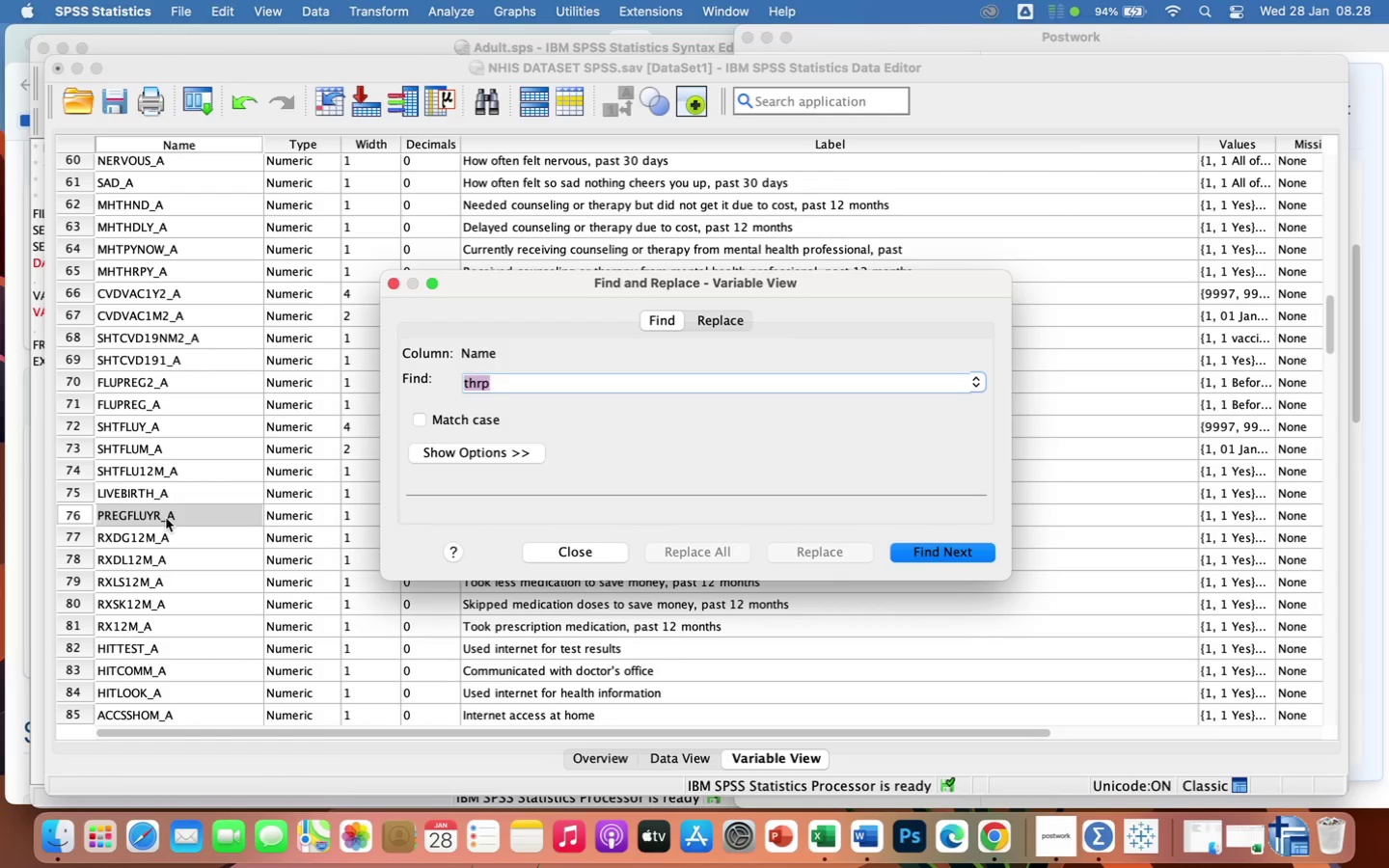 
type(CHDEV)
 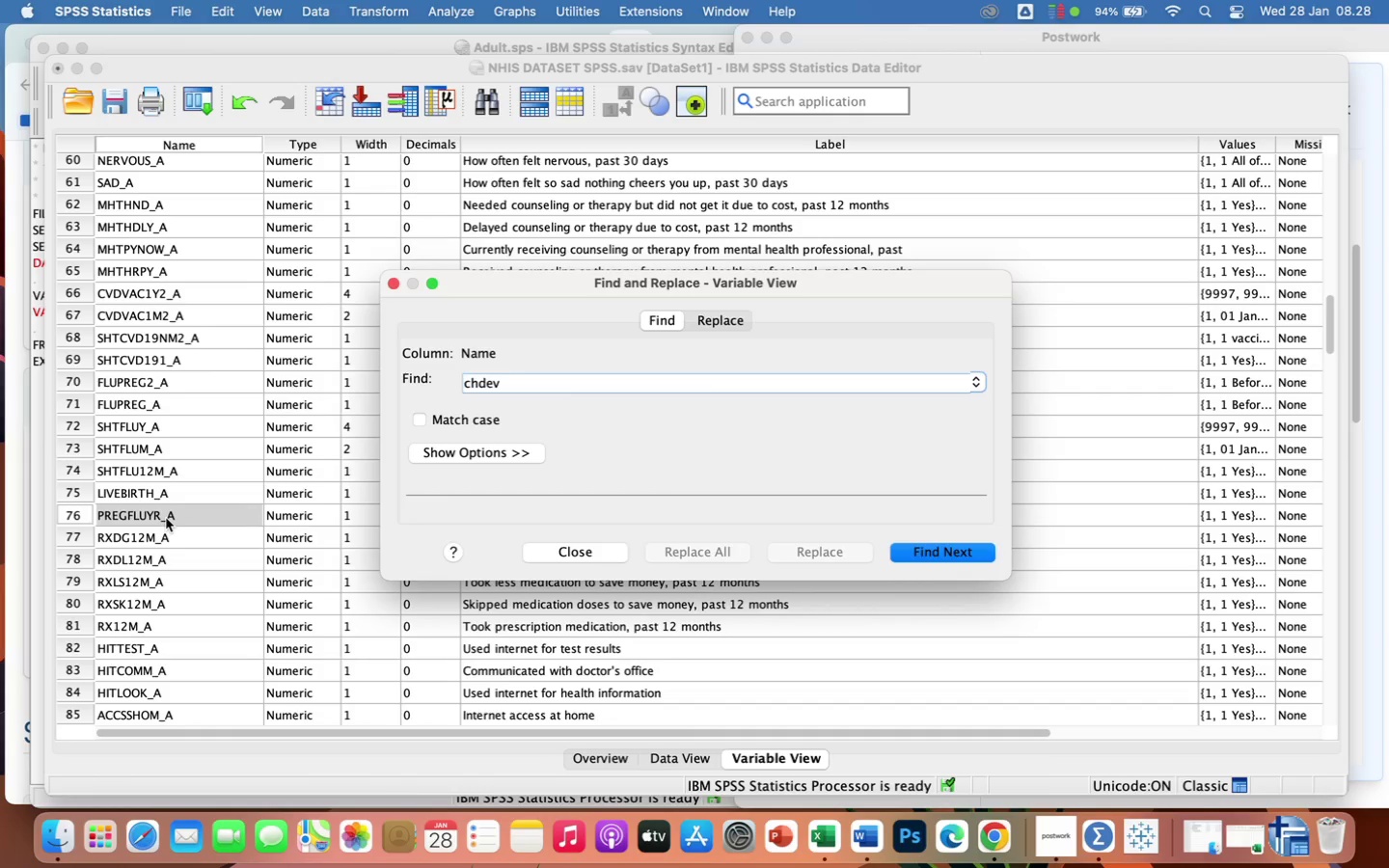 
key(Enter)
 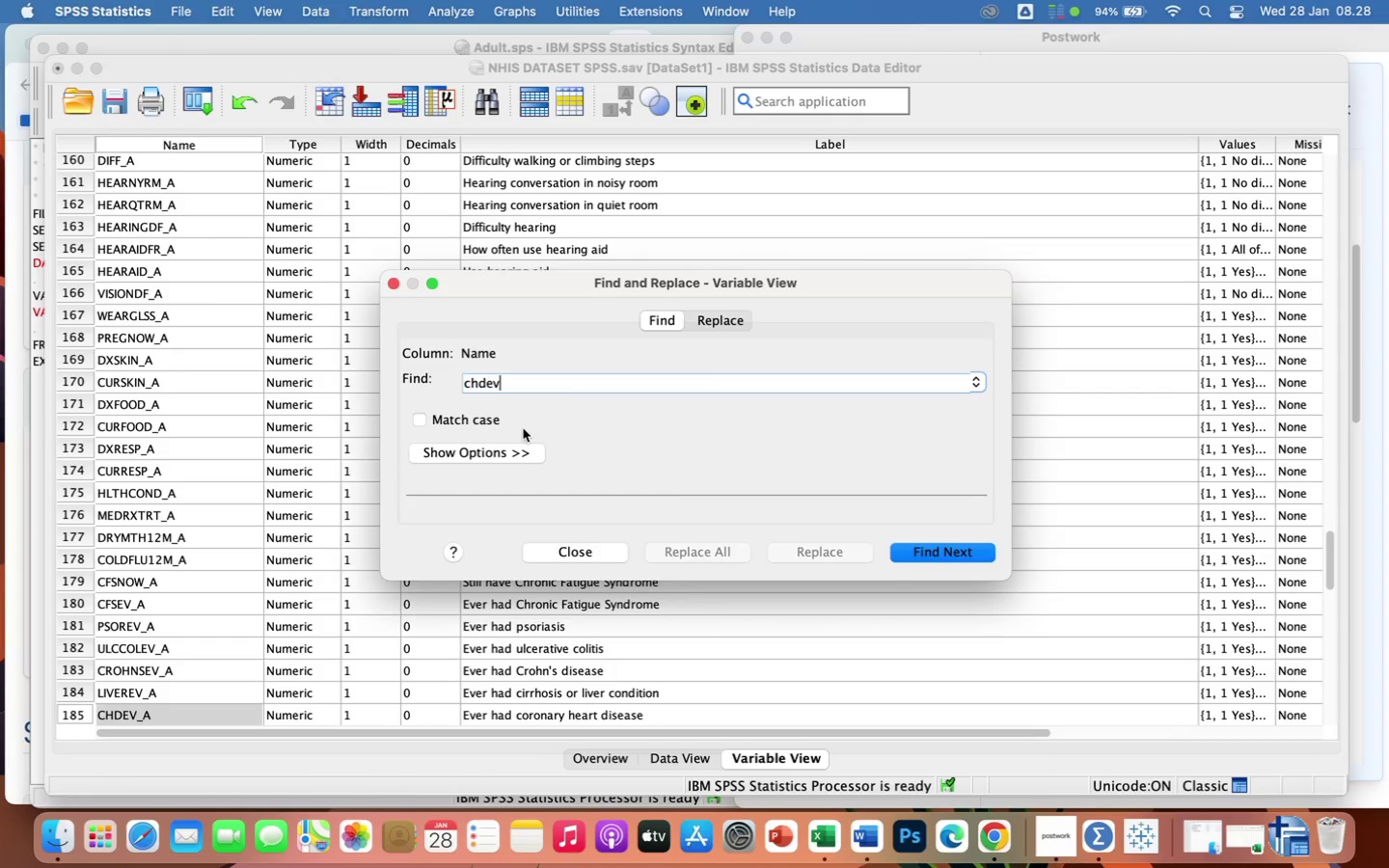 
left_click([395, 280])
 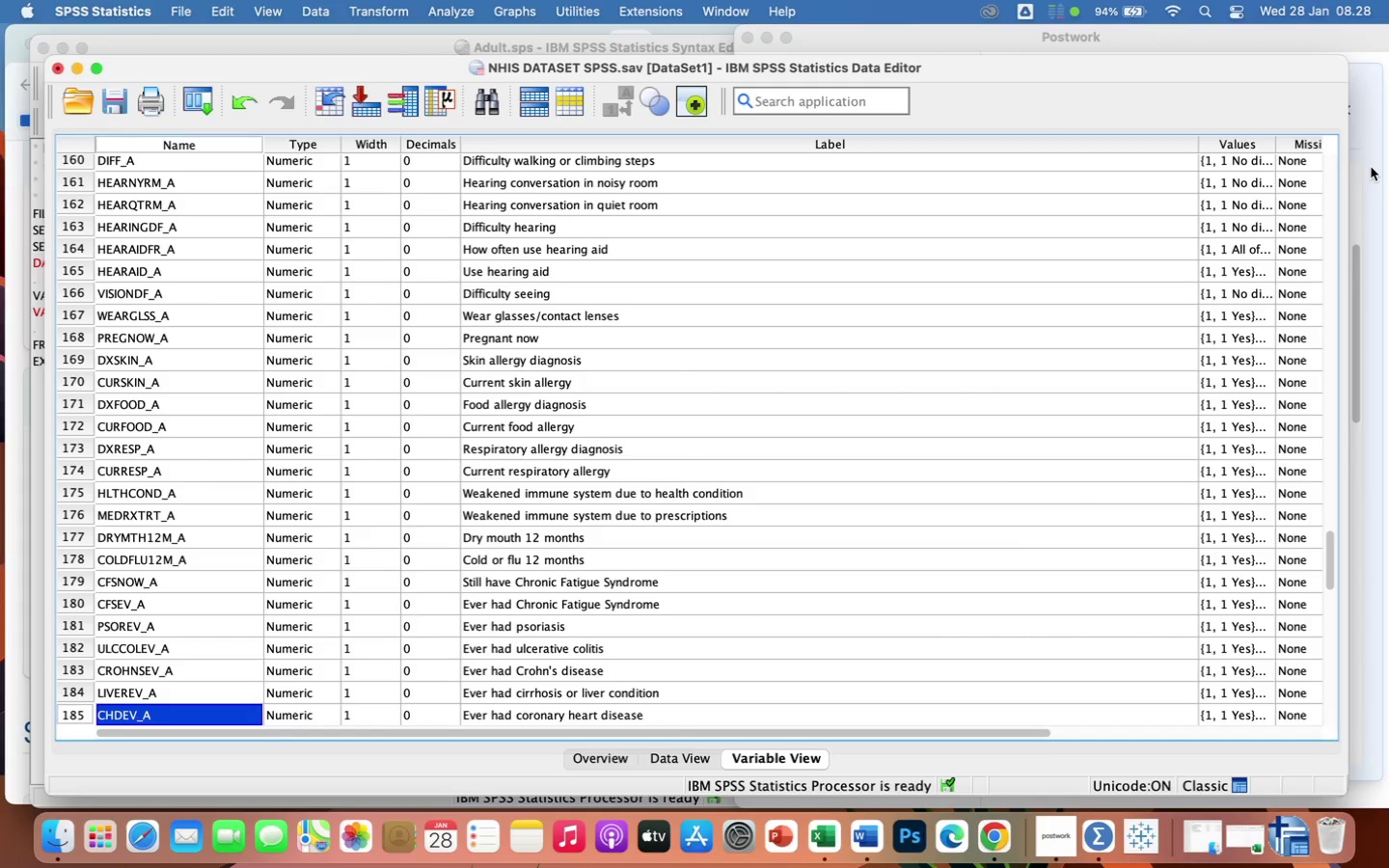 
left_click([1372, 168])